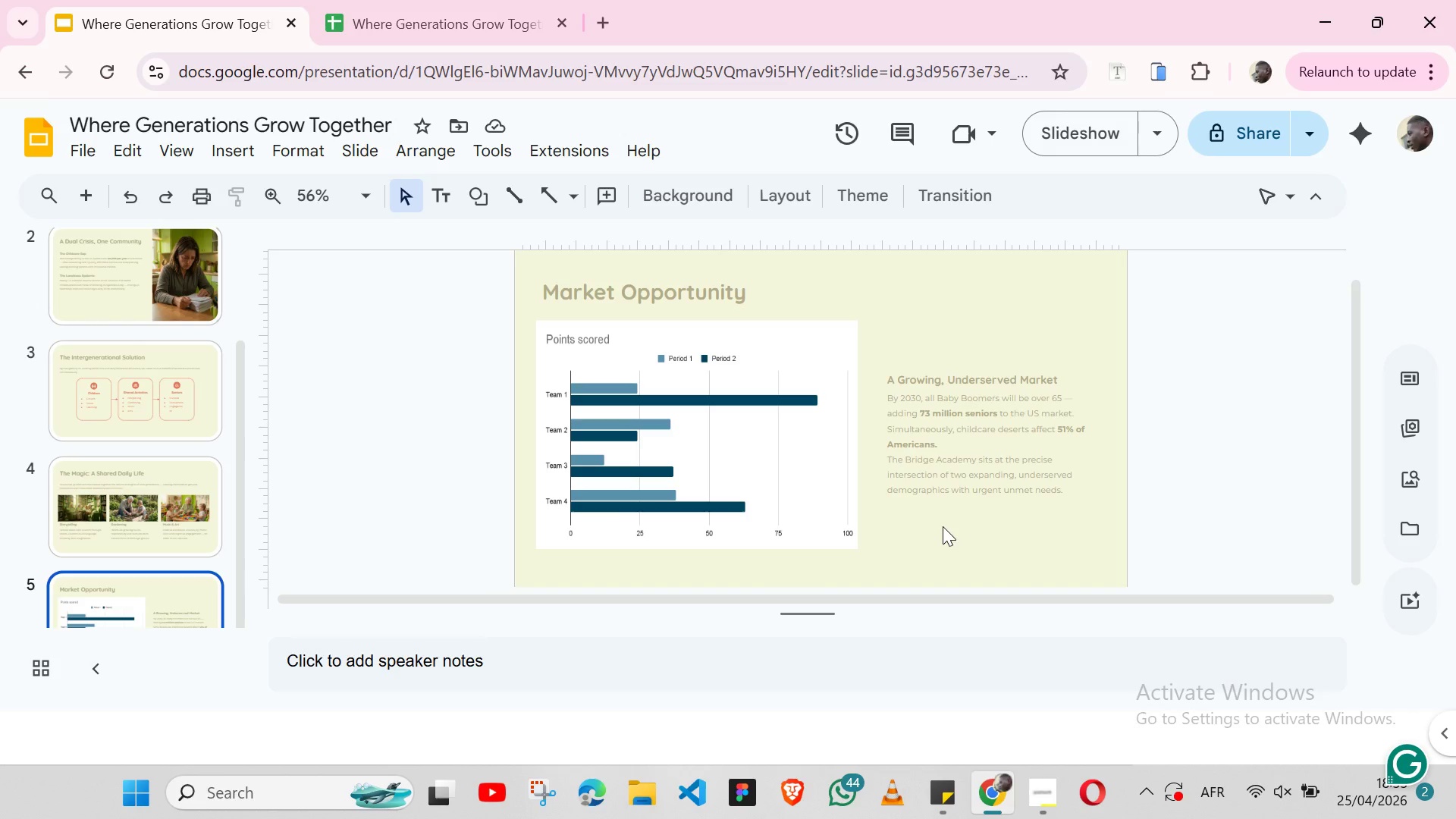 
left_click([80, 199])
 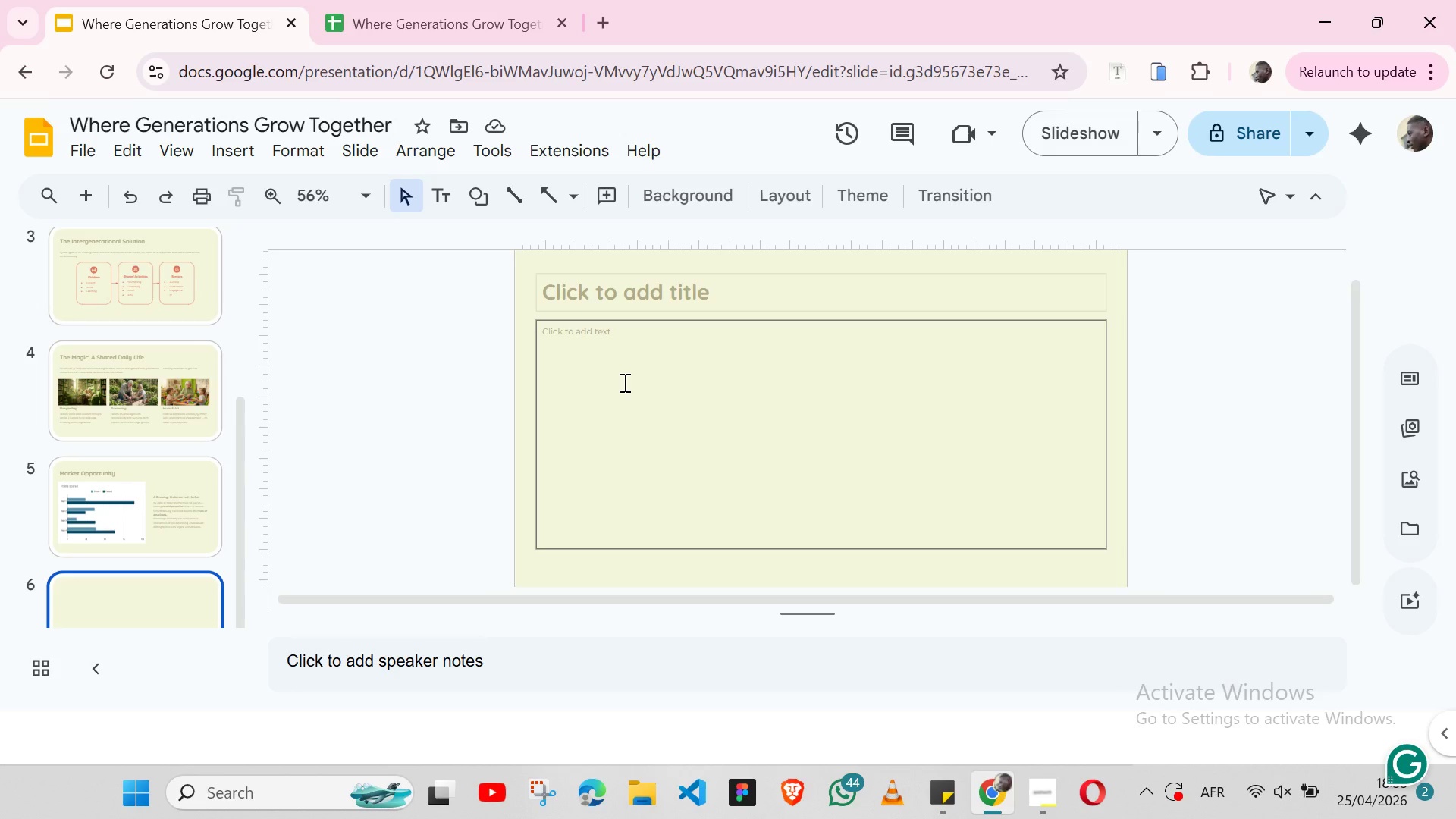 
wait(36.5)
 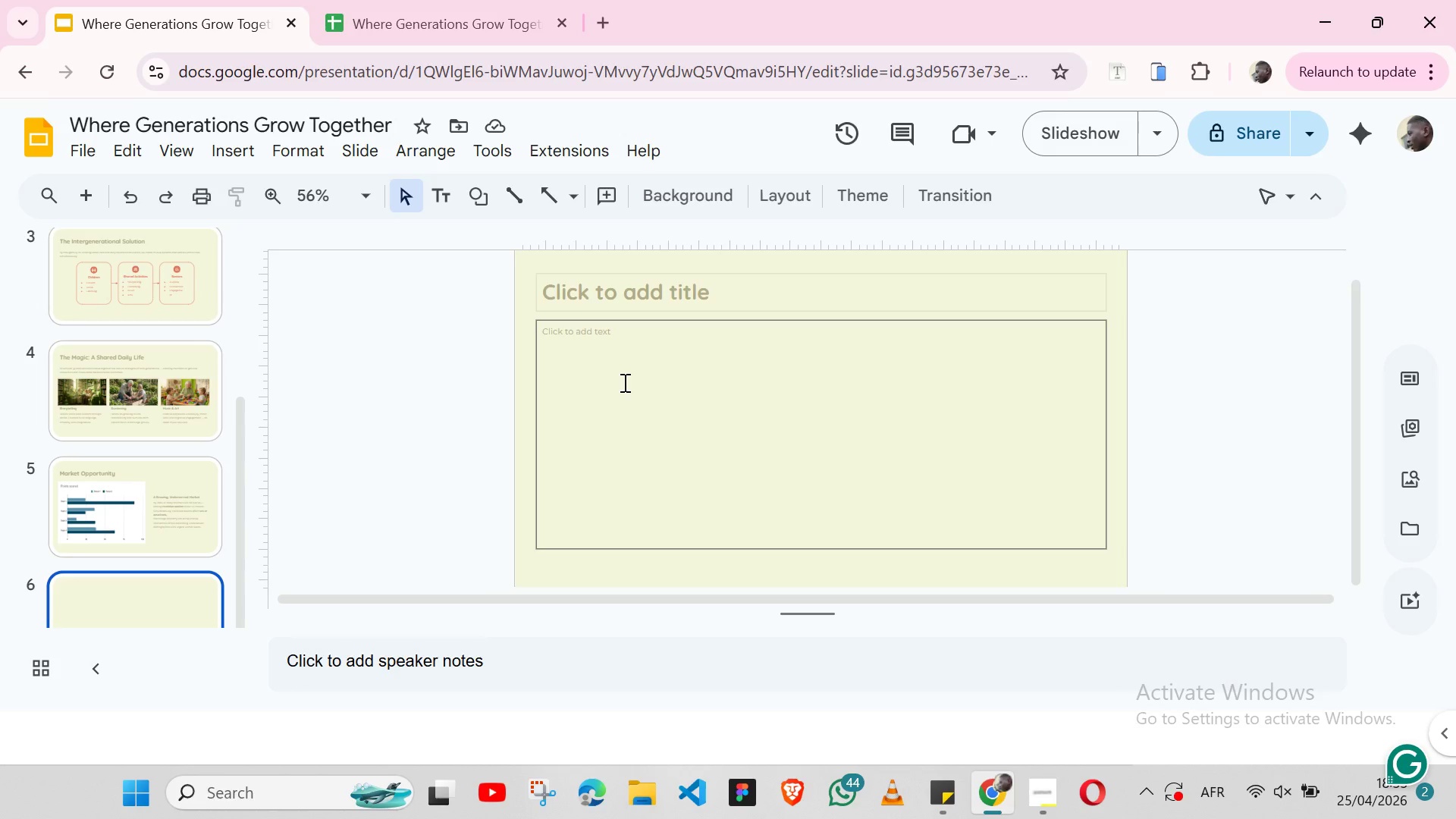 
left_click([733, 295])
 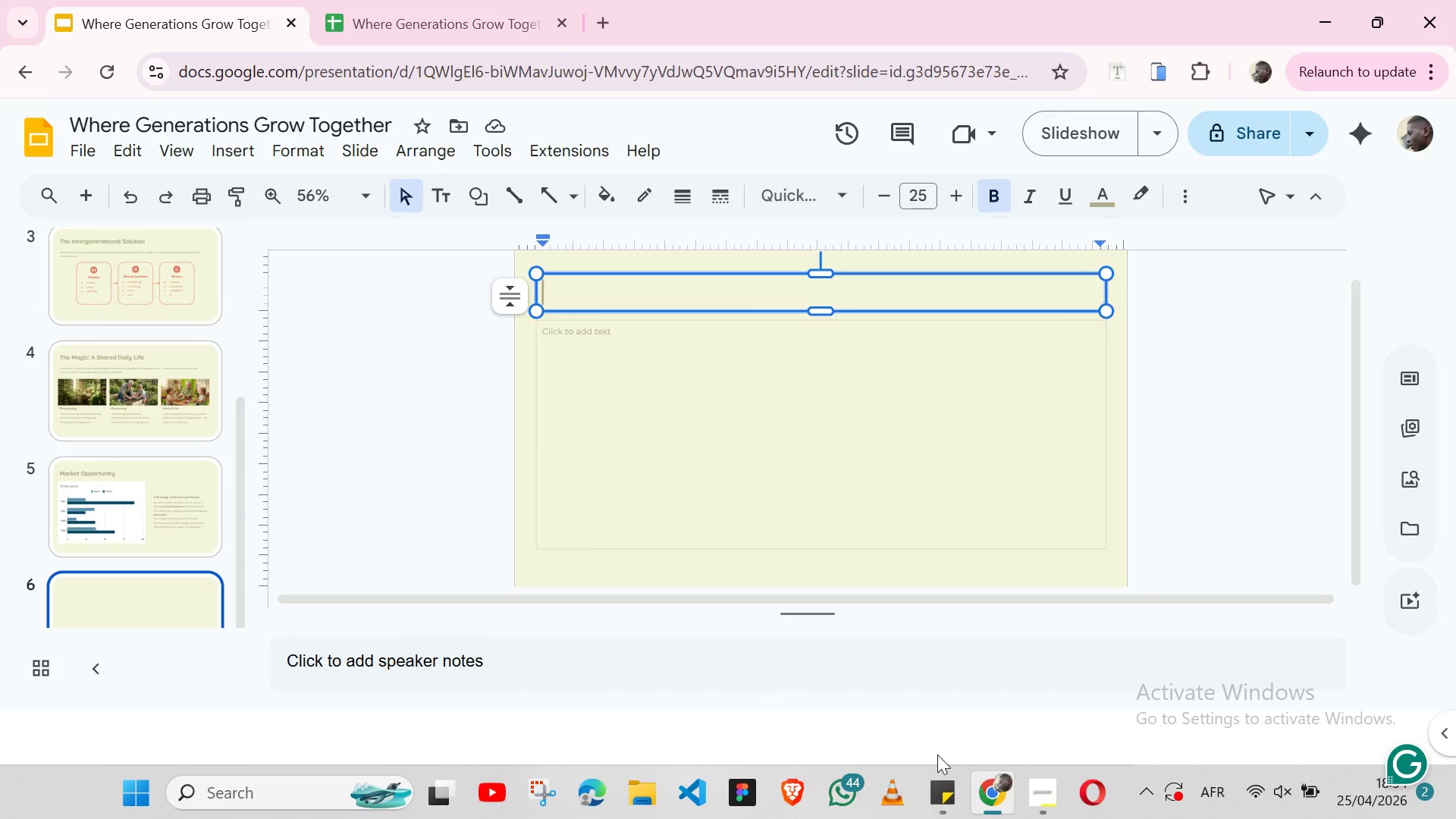 
wait(5.59)
 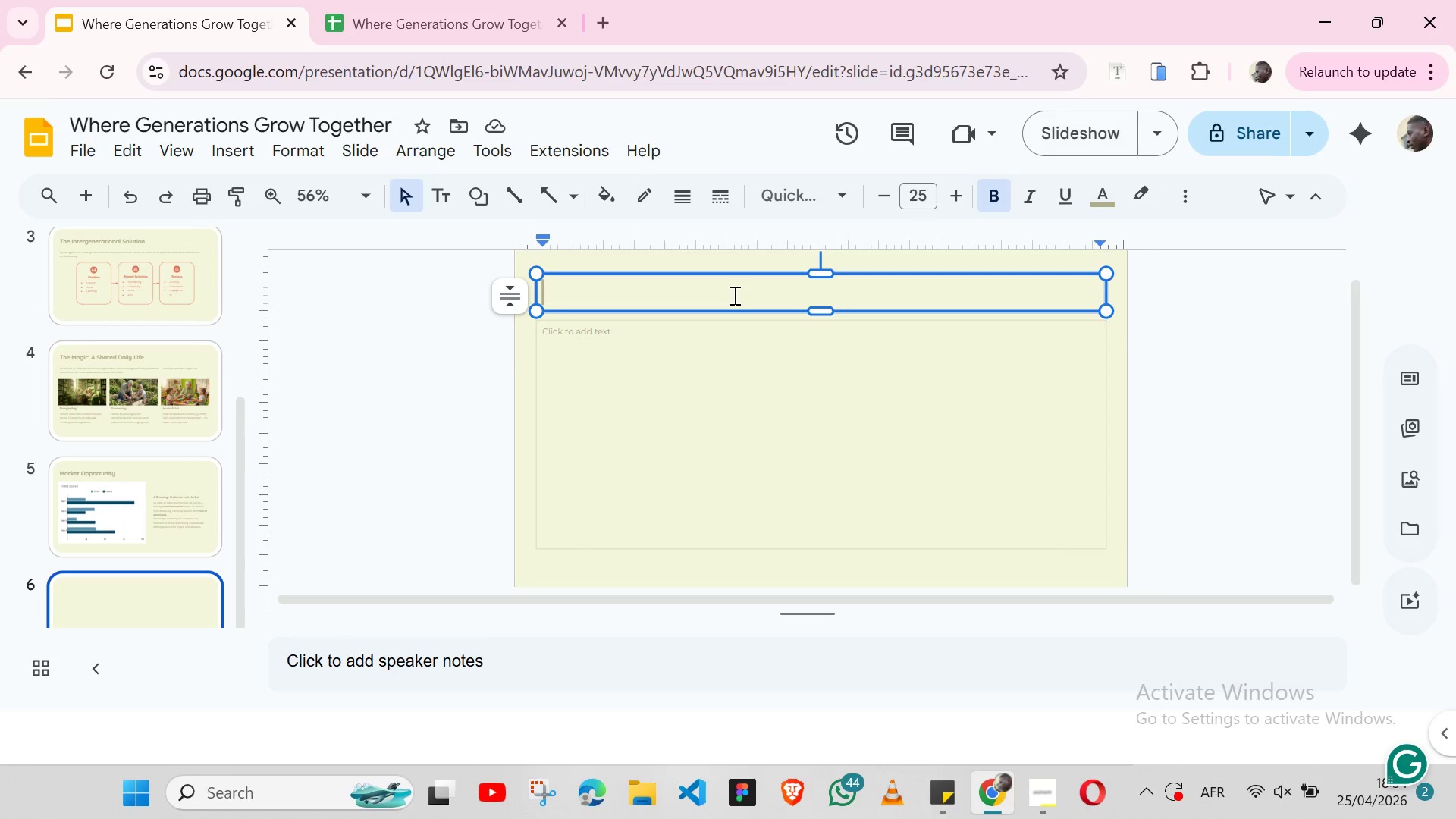 
left_click([1040, 790])